 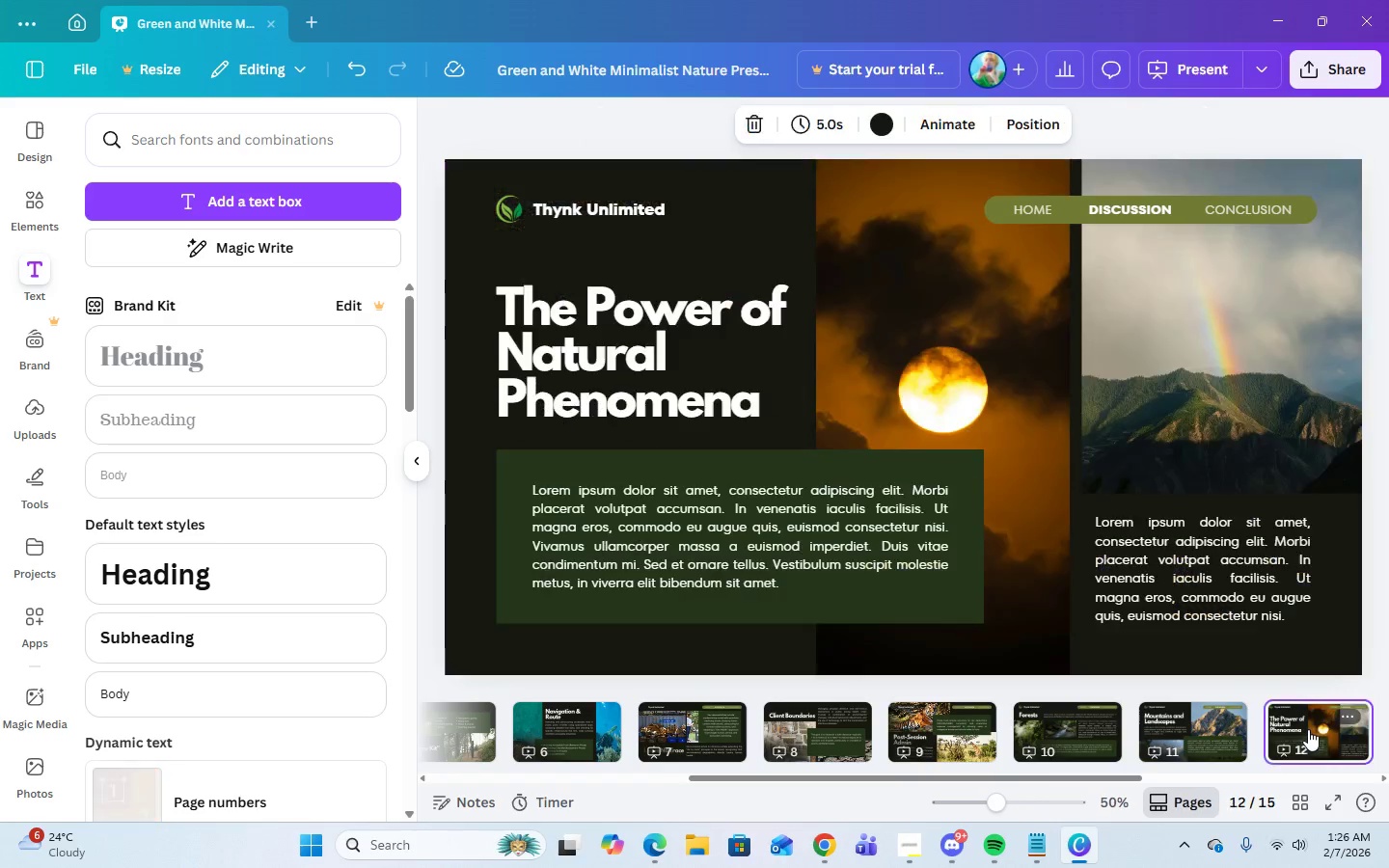 
key(ArrowRight)
 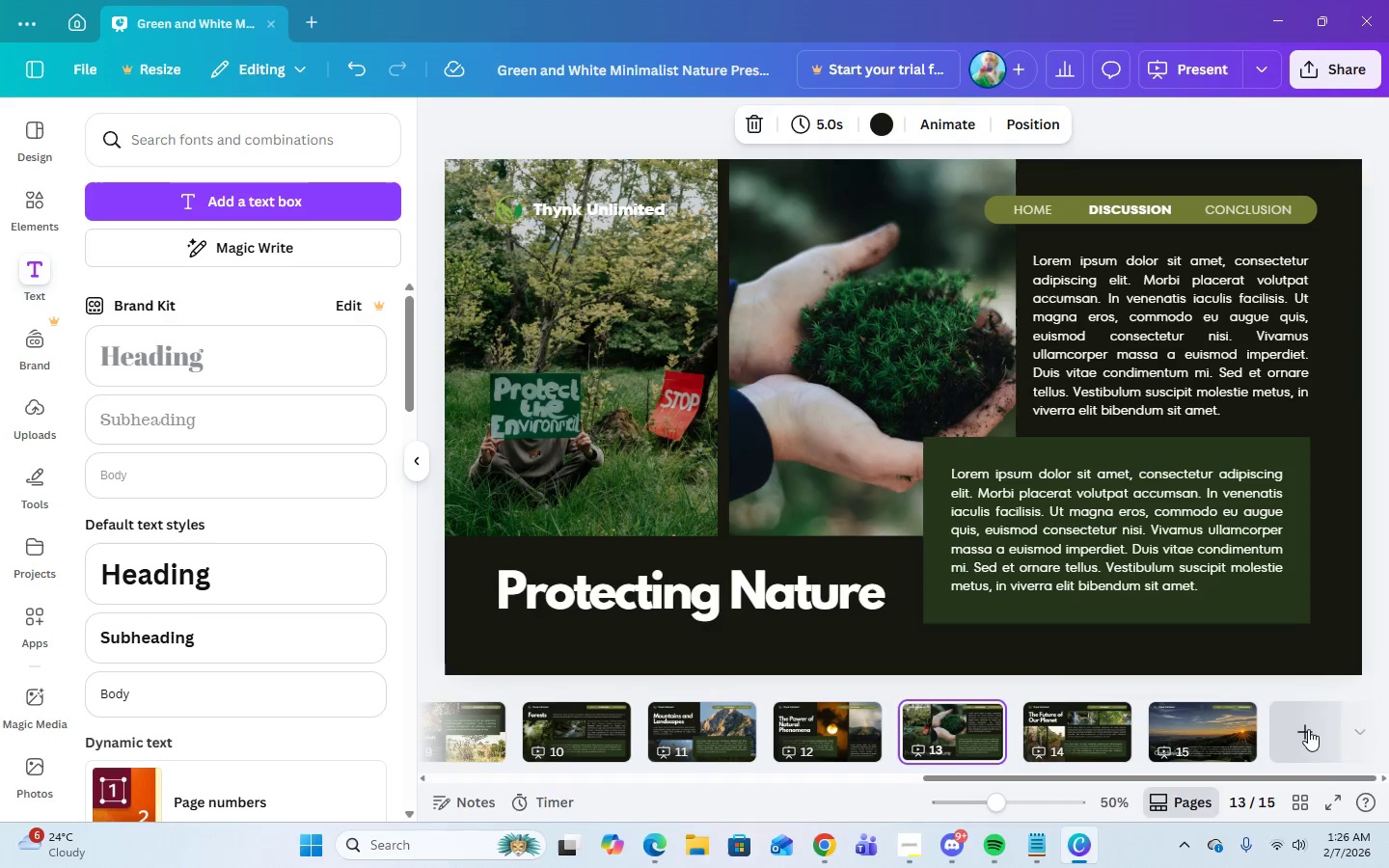 
key(ArrowRight)
 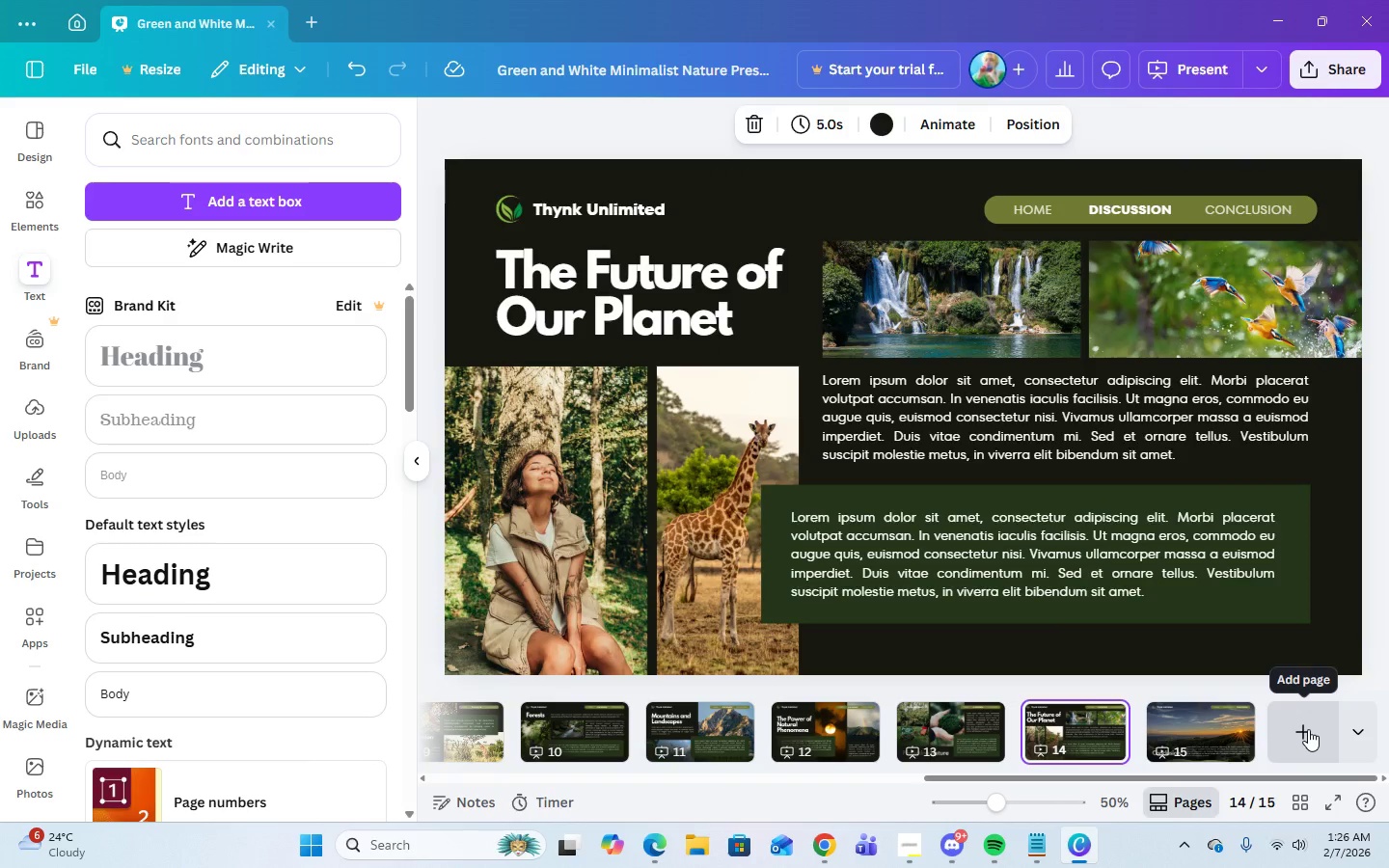 
key(ArrowRight)
 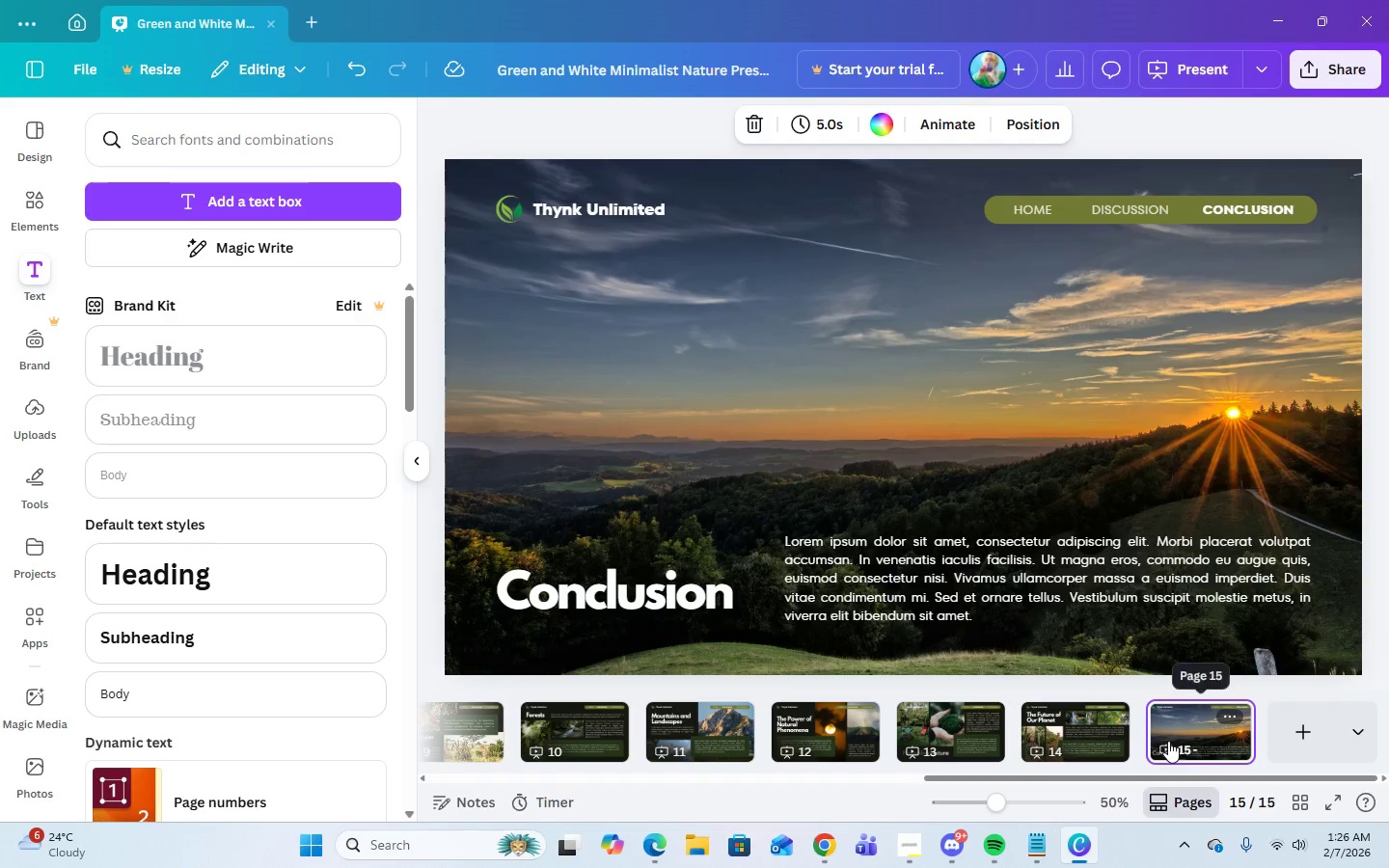 
left_click_drag(start_coordinate=[1173, 726], to_coordinate=[706, 733])
 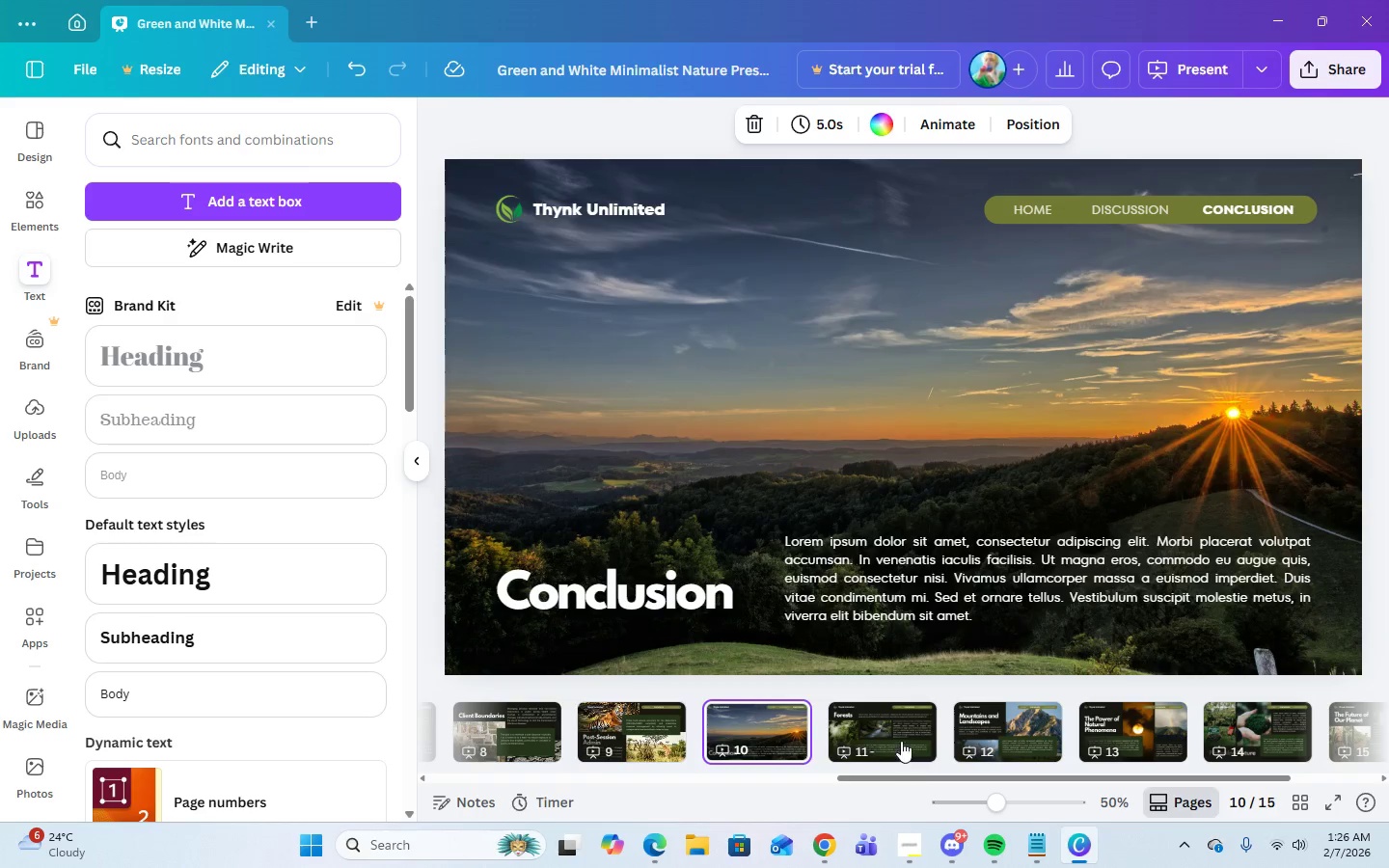 
left_click([900, 738])
 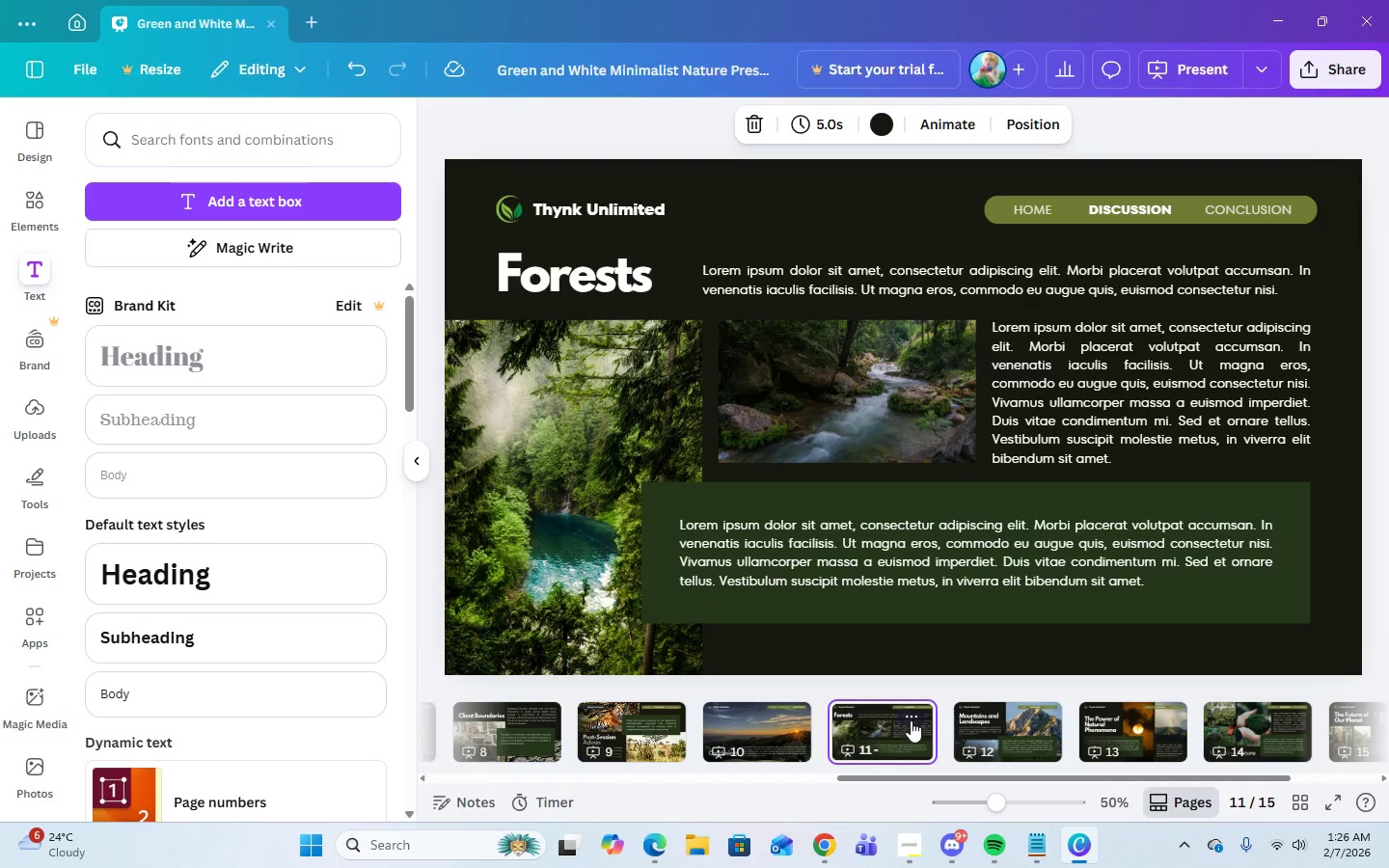 
left_click([911, 715])
 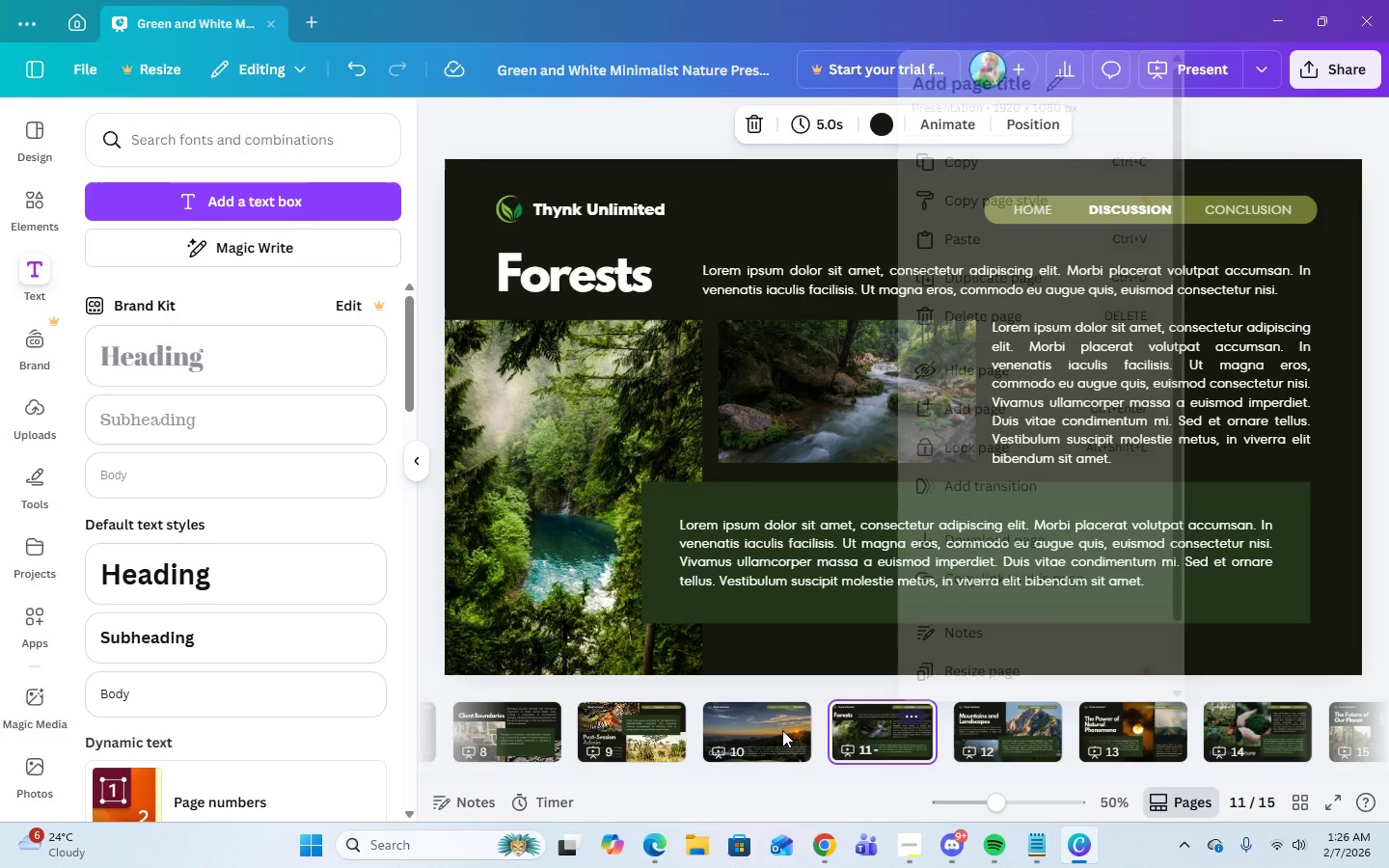 
double_click([782, 735])
 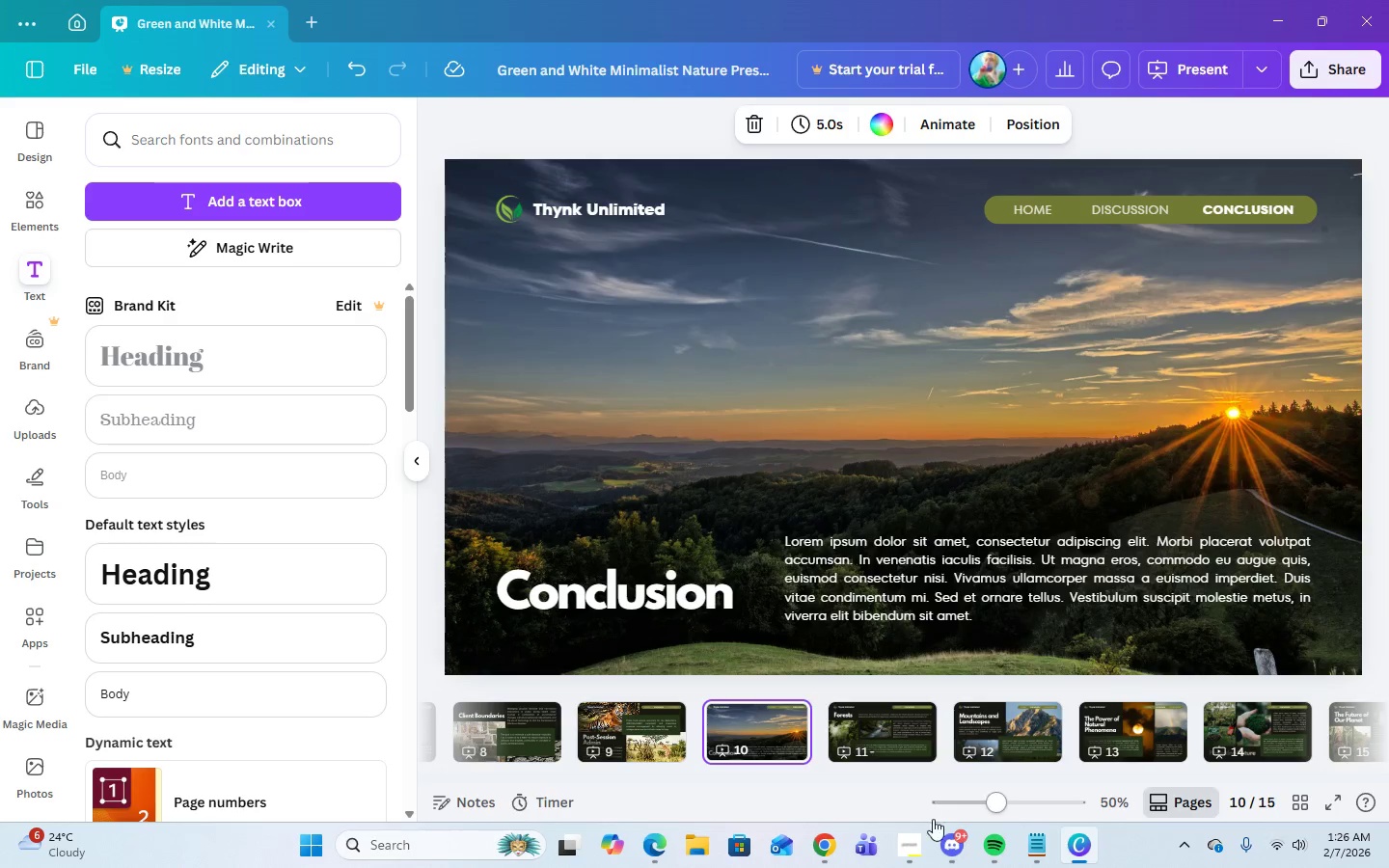 
left_click([917, 848])